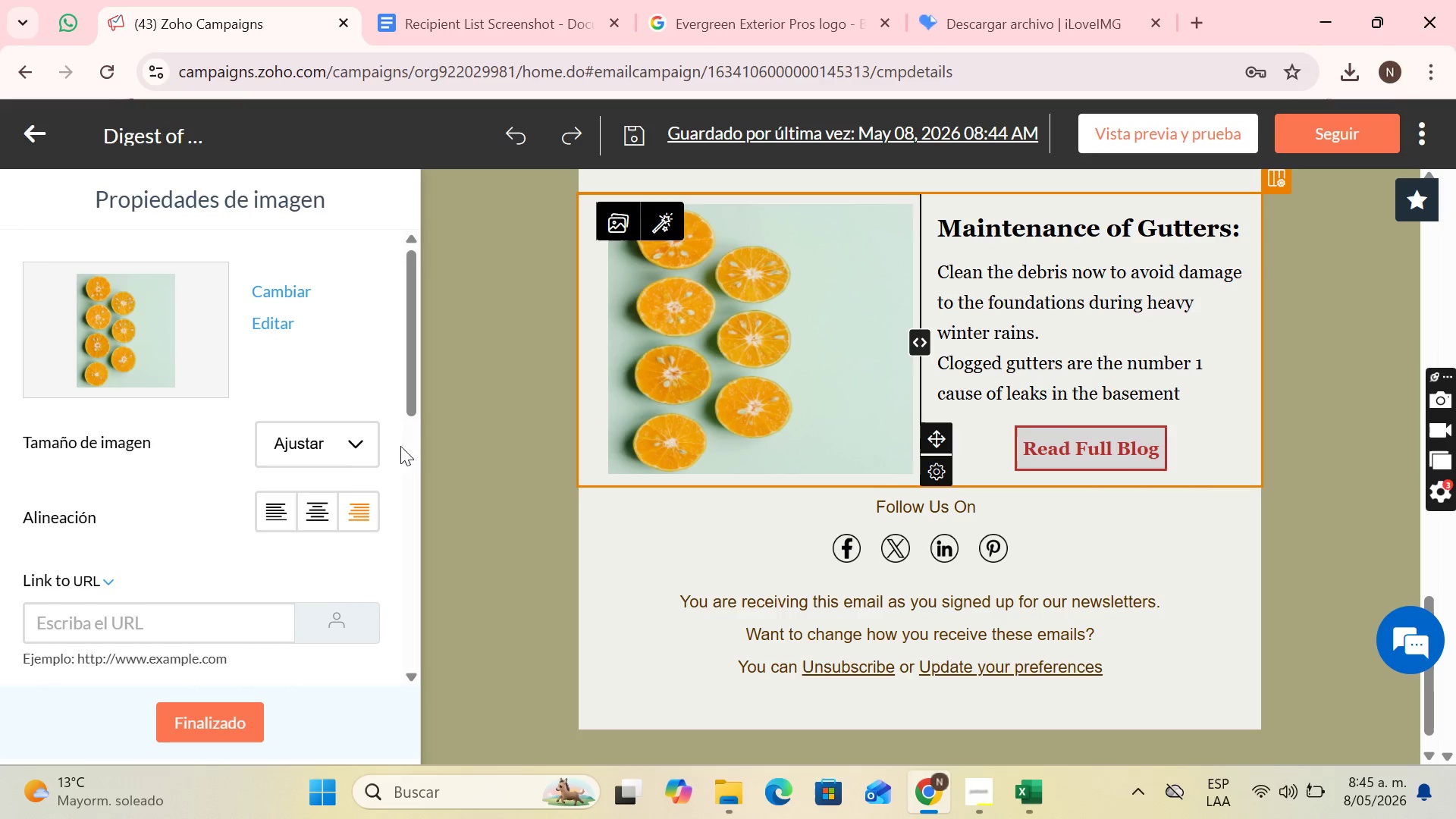 
left_click([359, 432])
 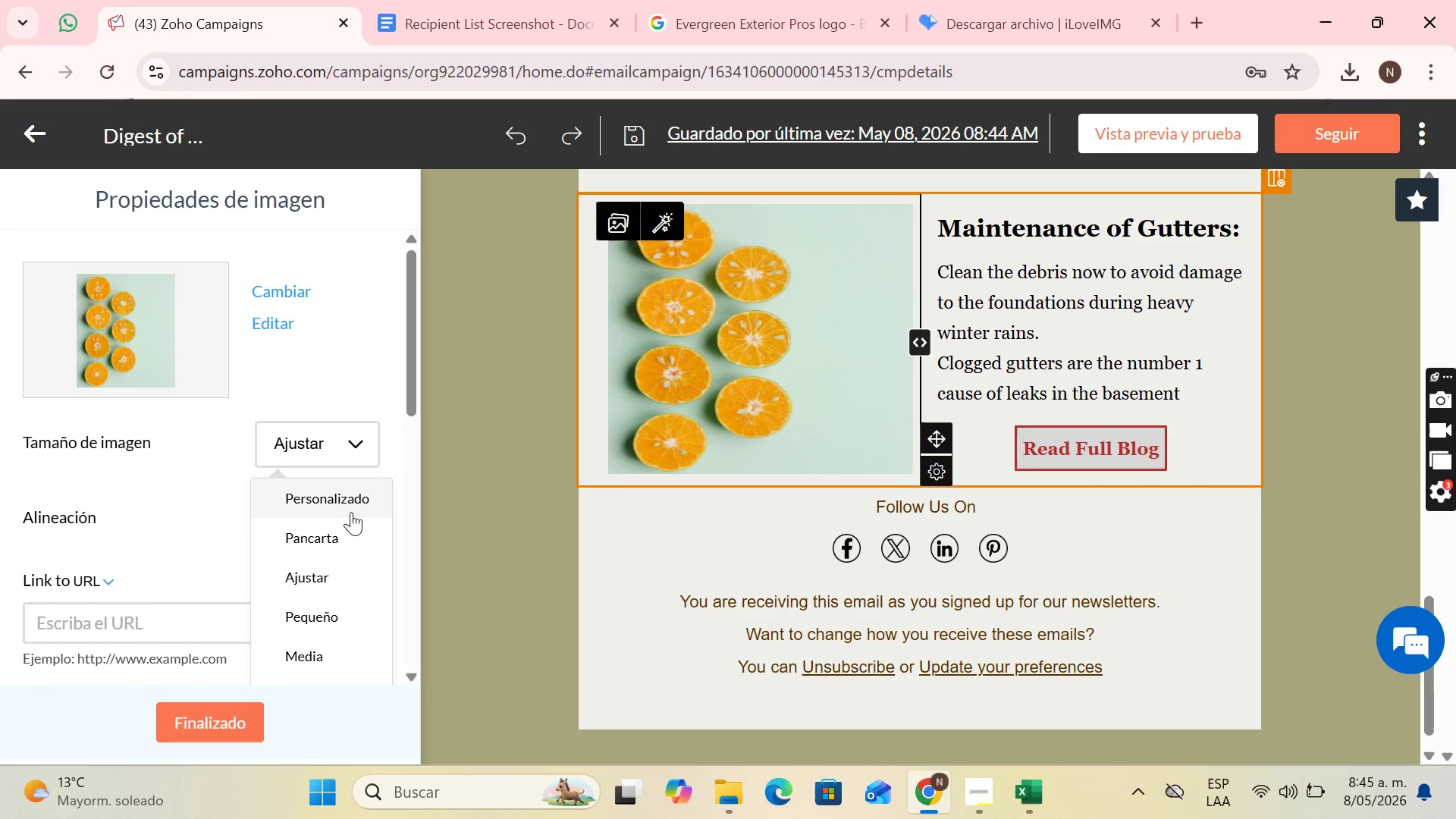 
left_click([351, 512])
 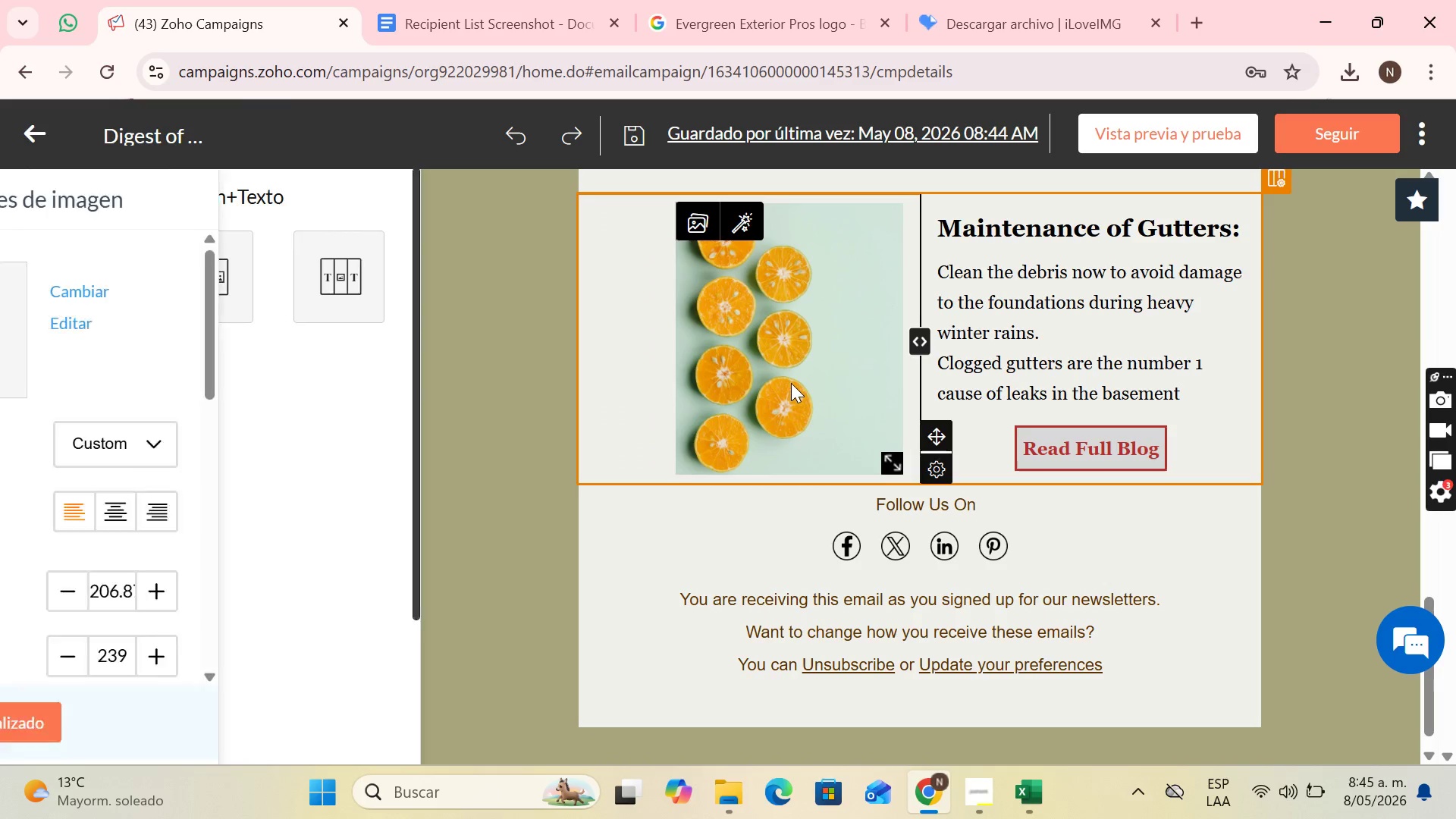 
scroll: coordinate [892, 416], scroll_direction: up, amount: 6.0
 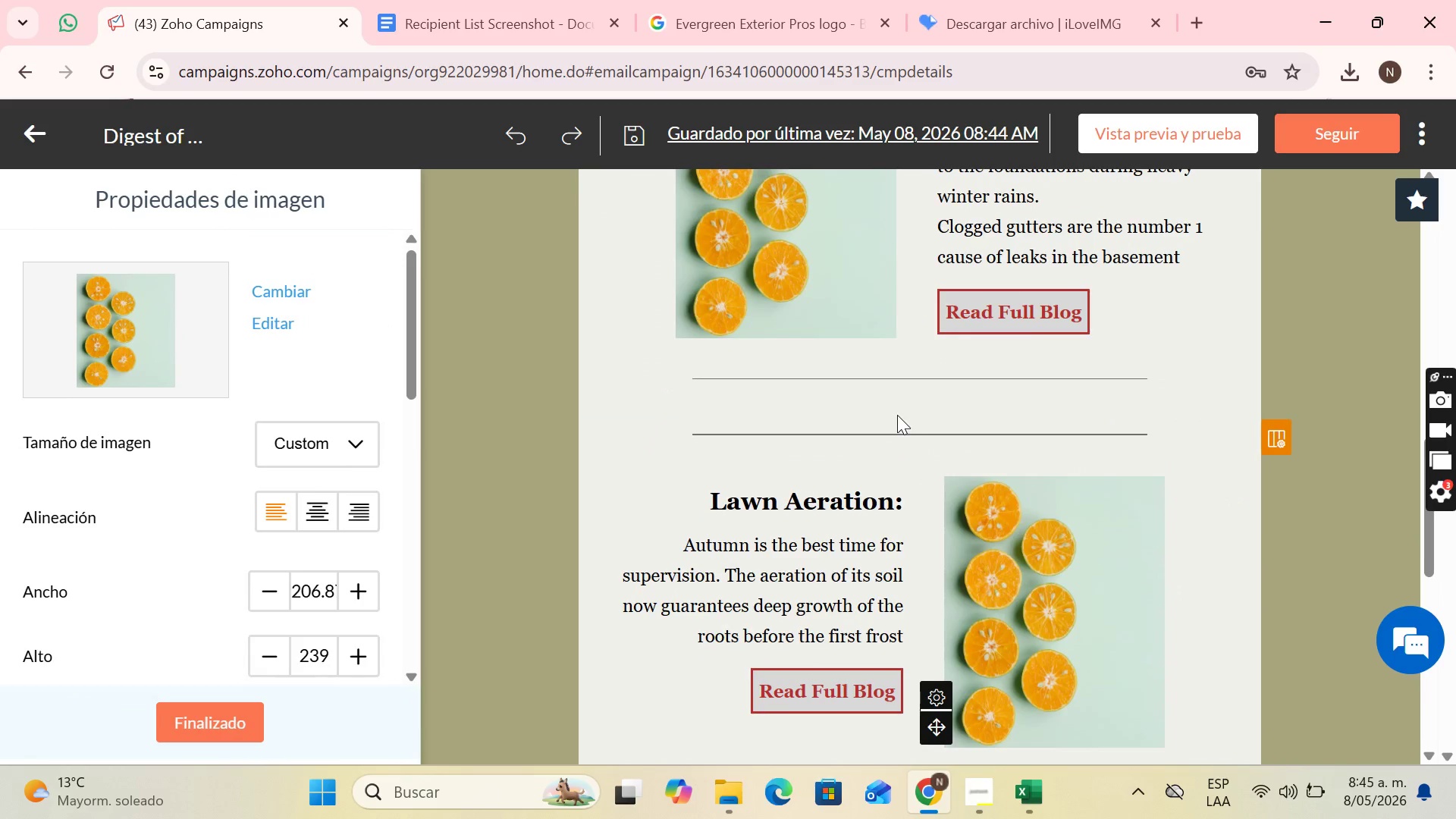 
scroll: coordinate [895, 413], scroll_direction: down, amount: 5.0
 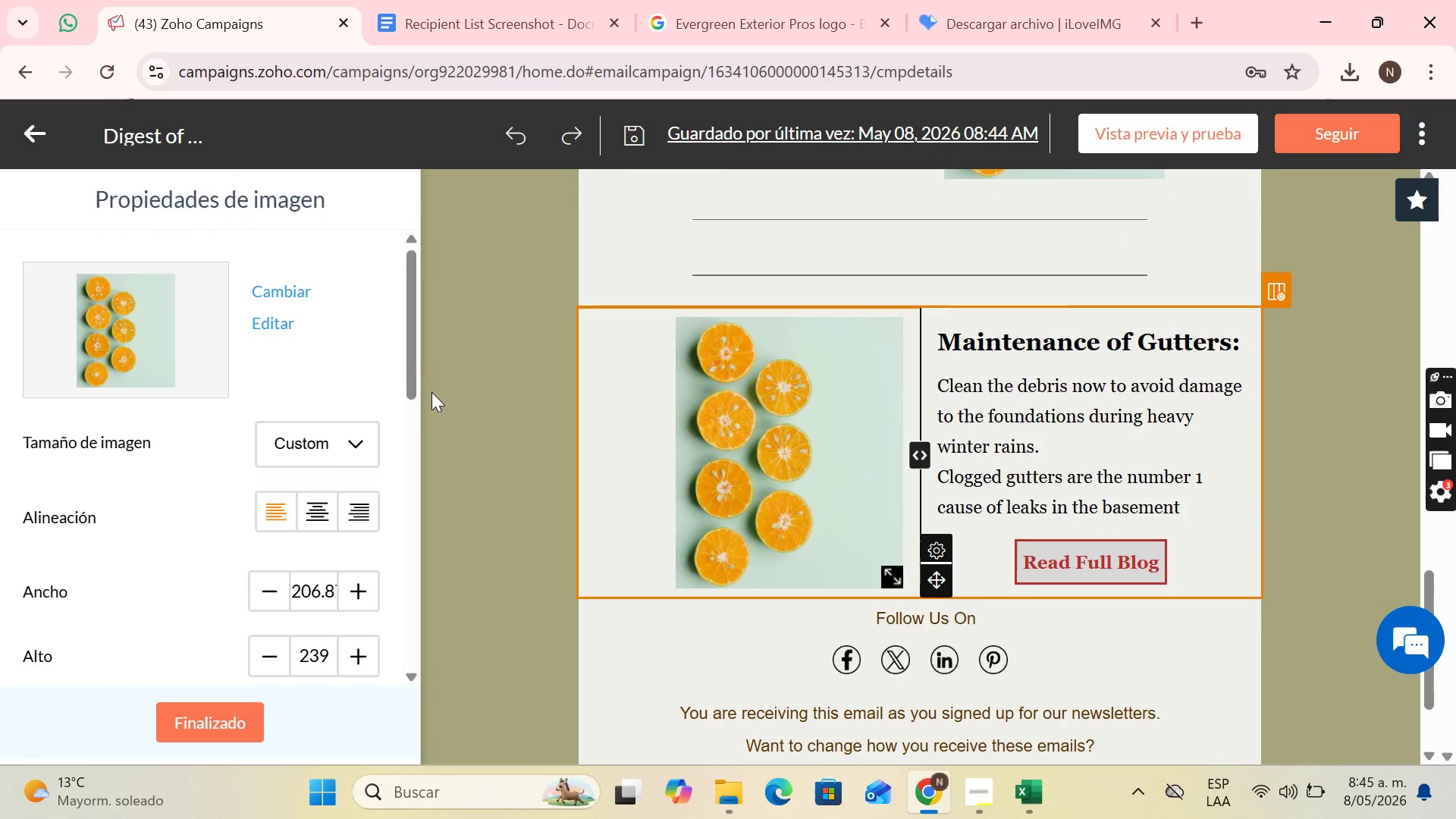 
left_click([437, 372])
 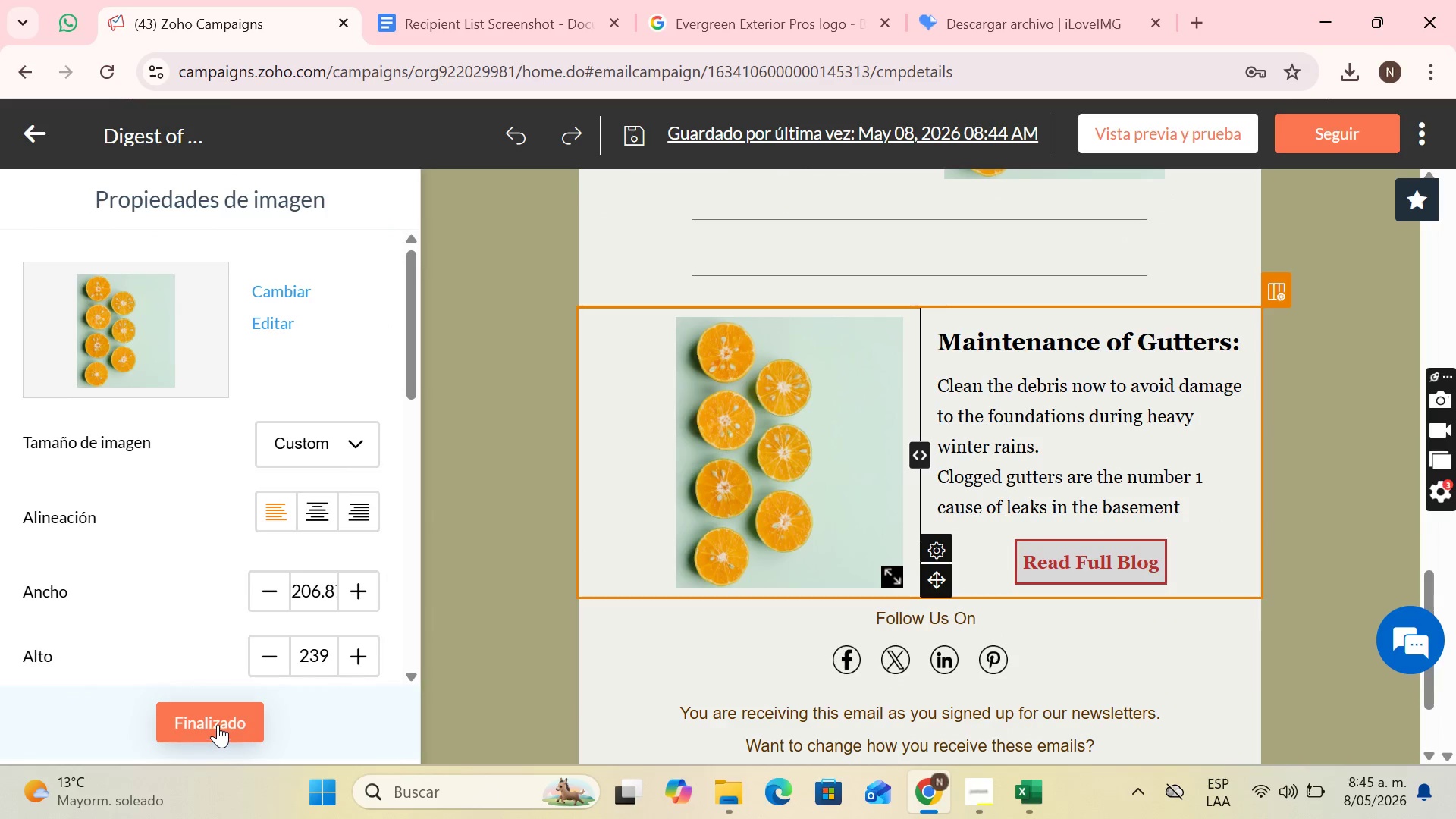 
left_click([218, 724])
 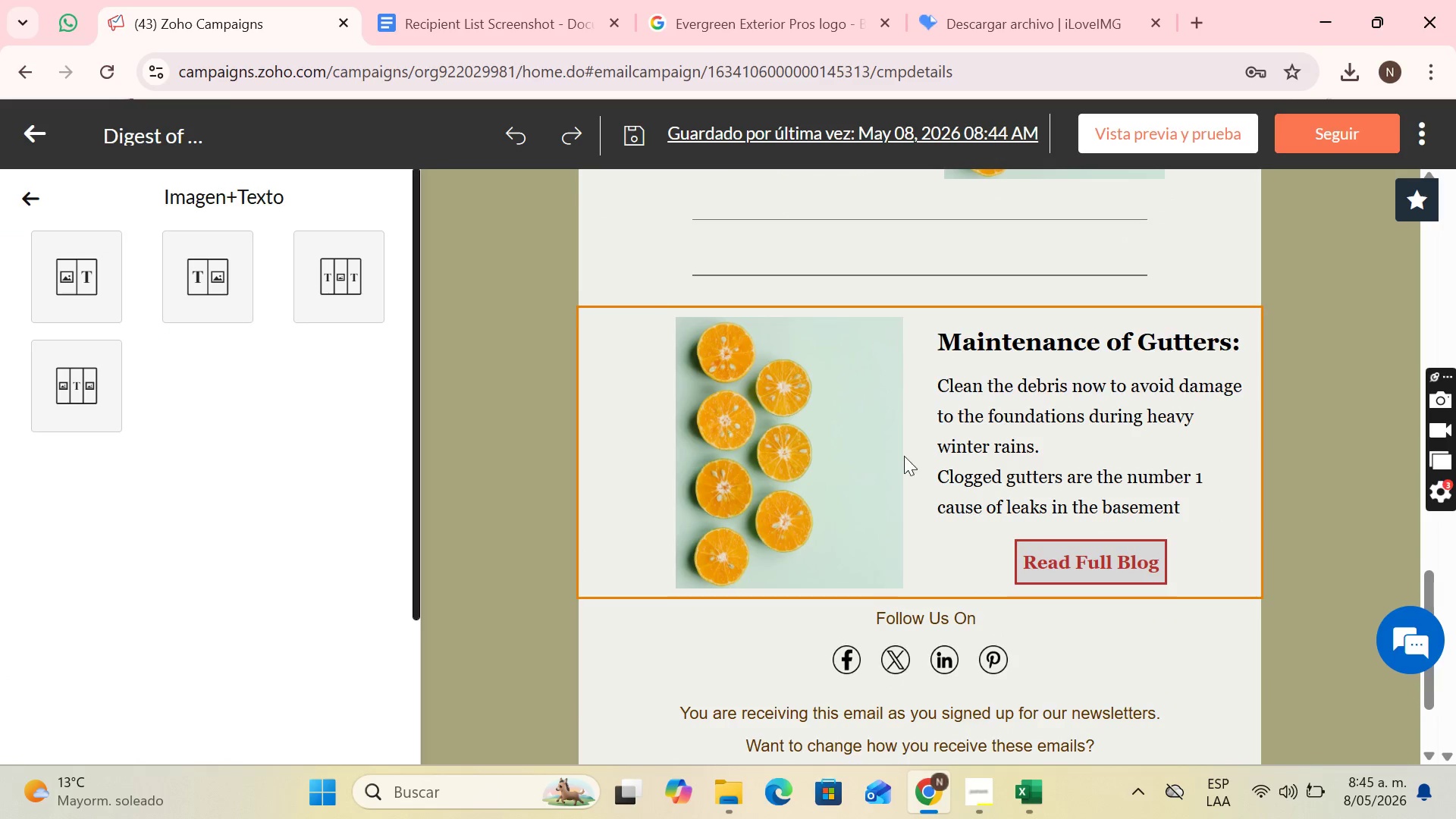 
scroll: coordinate [943, 431], scroll_direction: up, amount: 6.0
 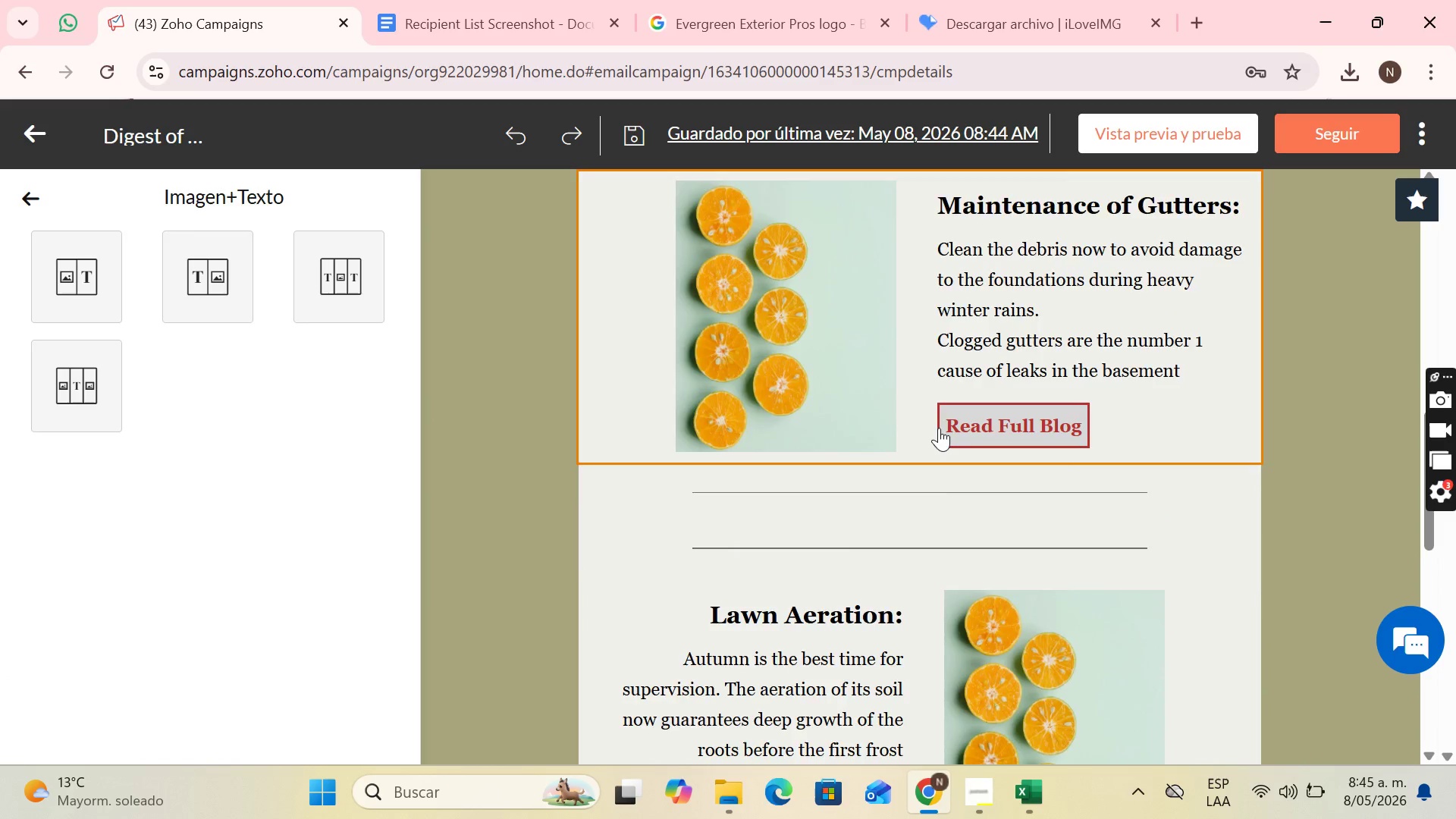 
scroll: coordinate [937, 431], scroll_direction: down, amount: 6.0
 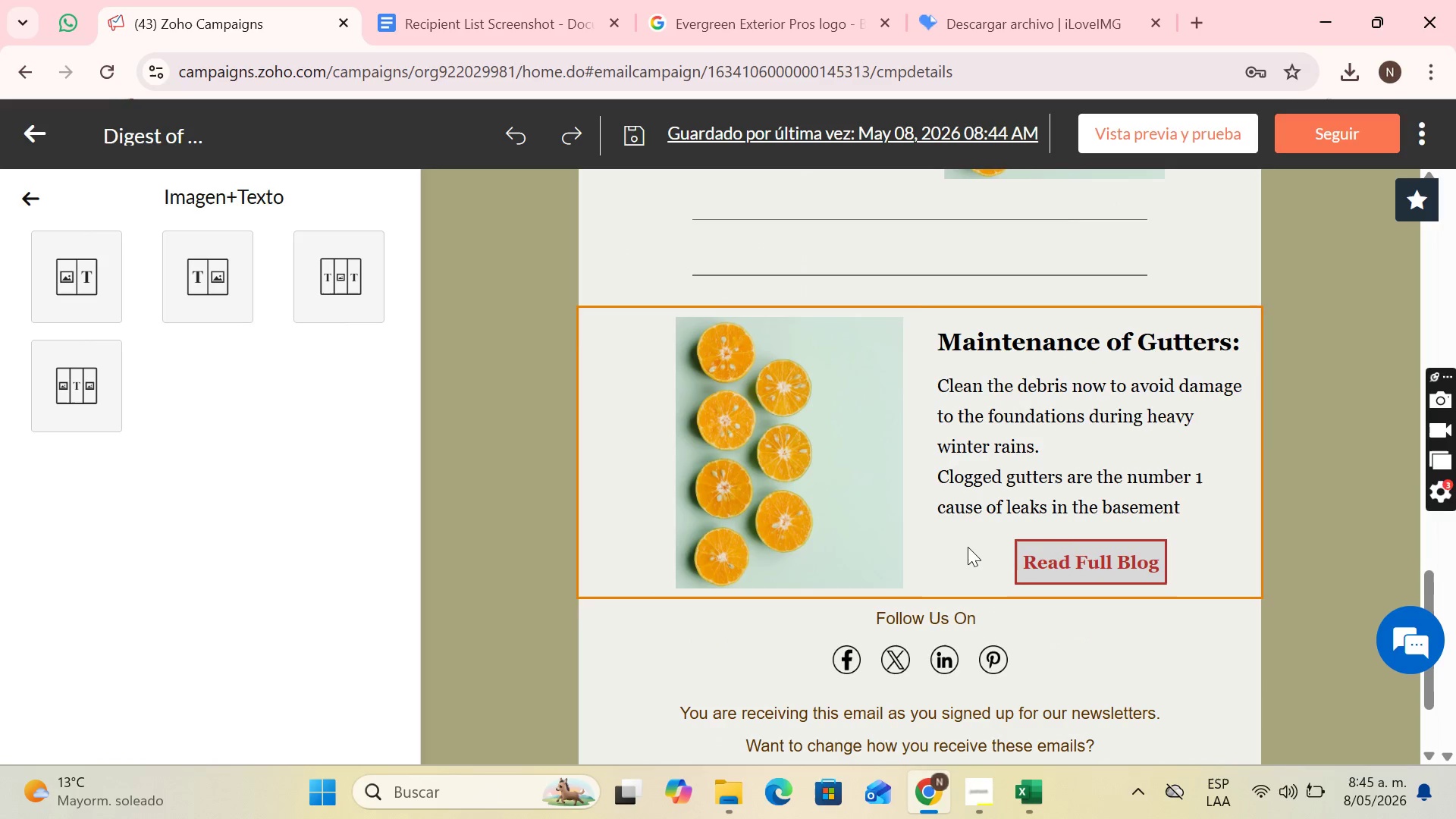 
left_click([968, 547])
 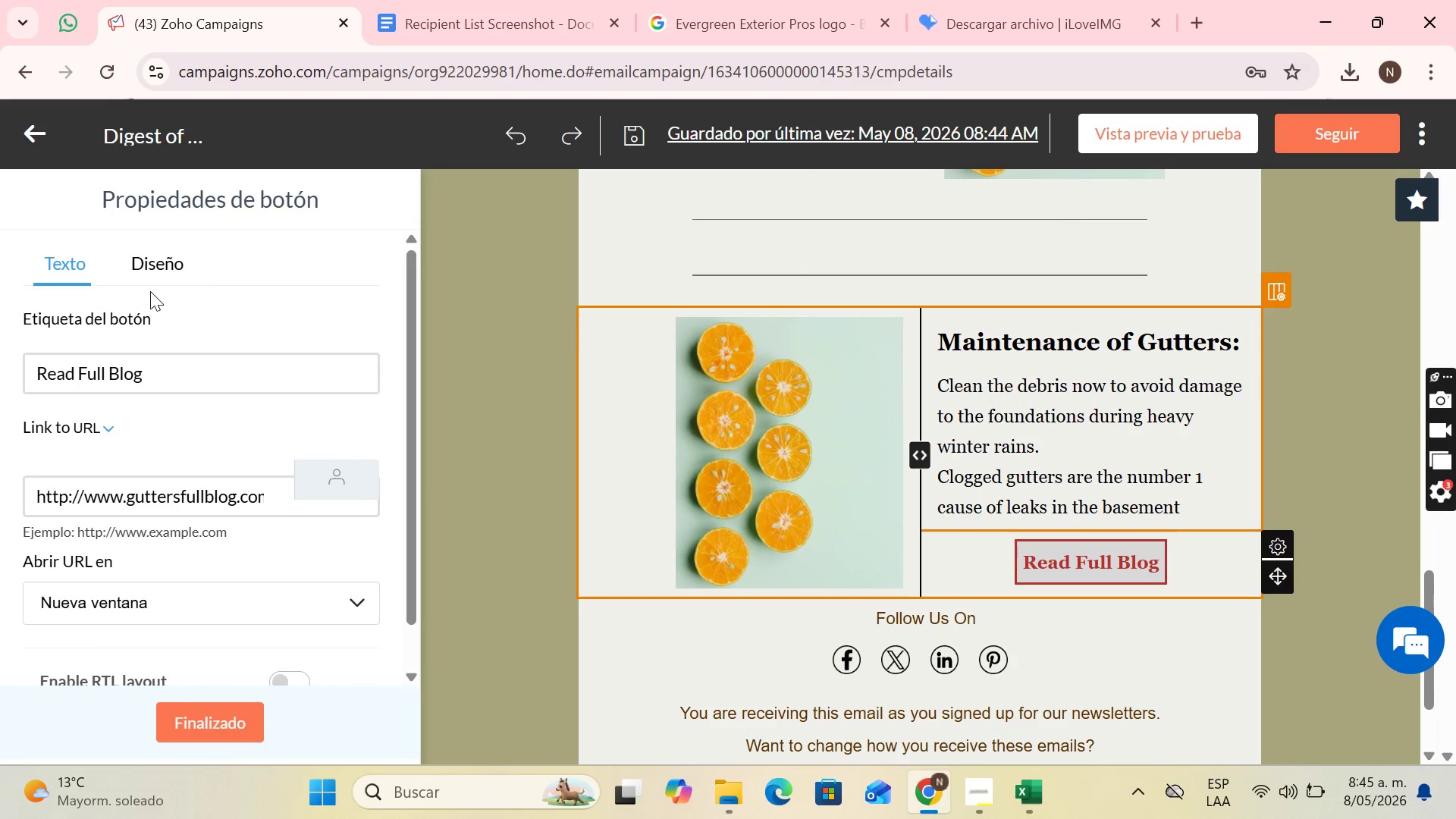 
left_click([152, 271])
 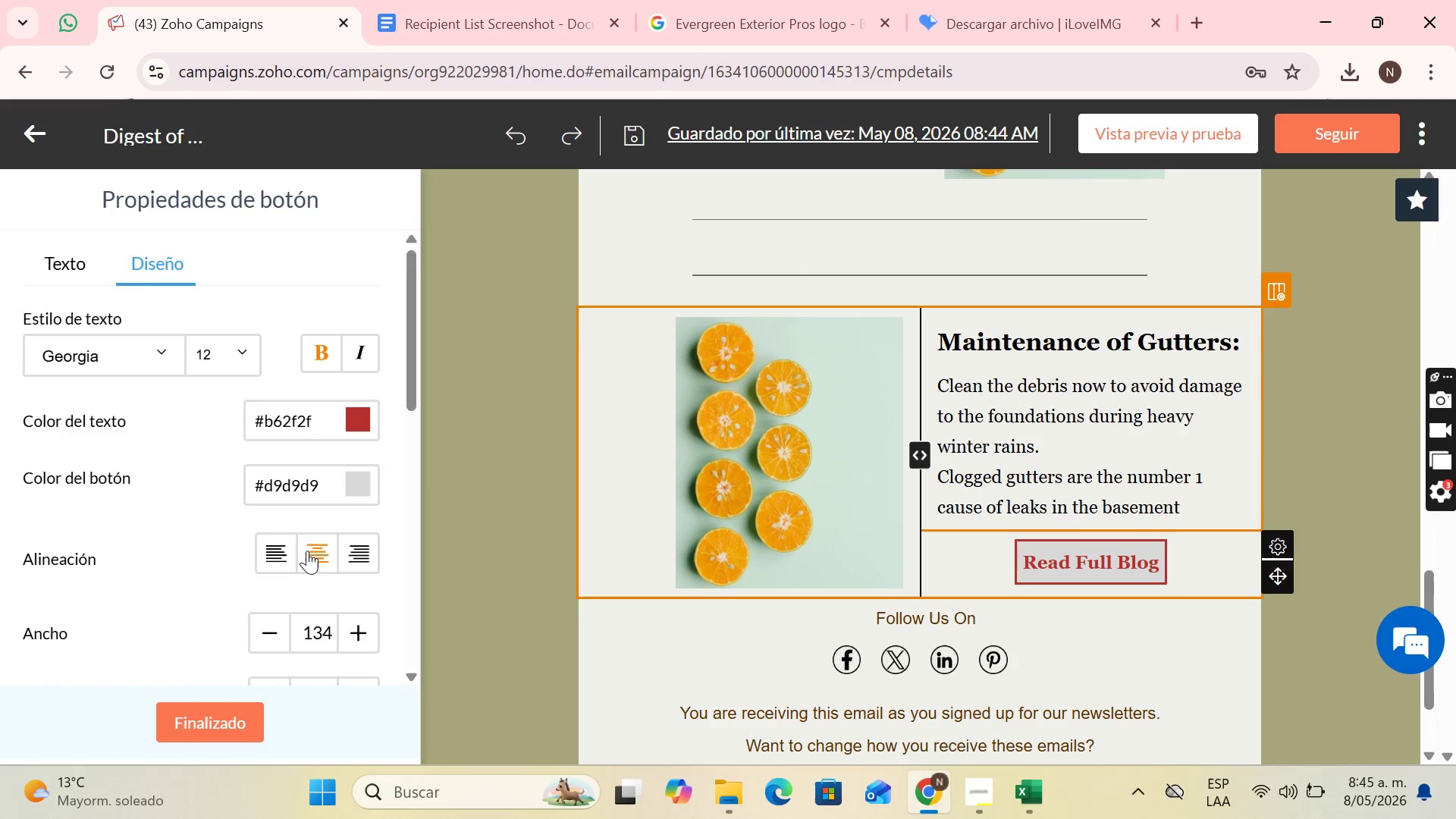 
left_click([289, 551])
 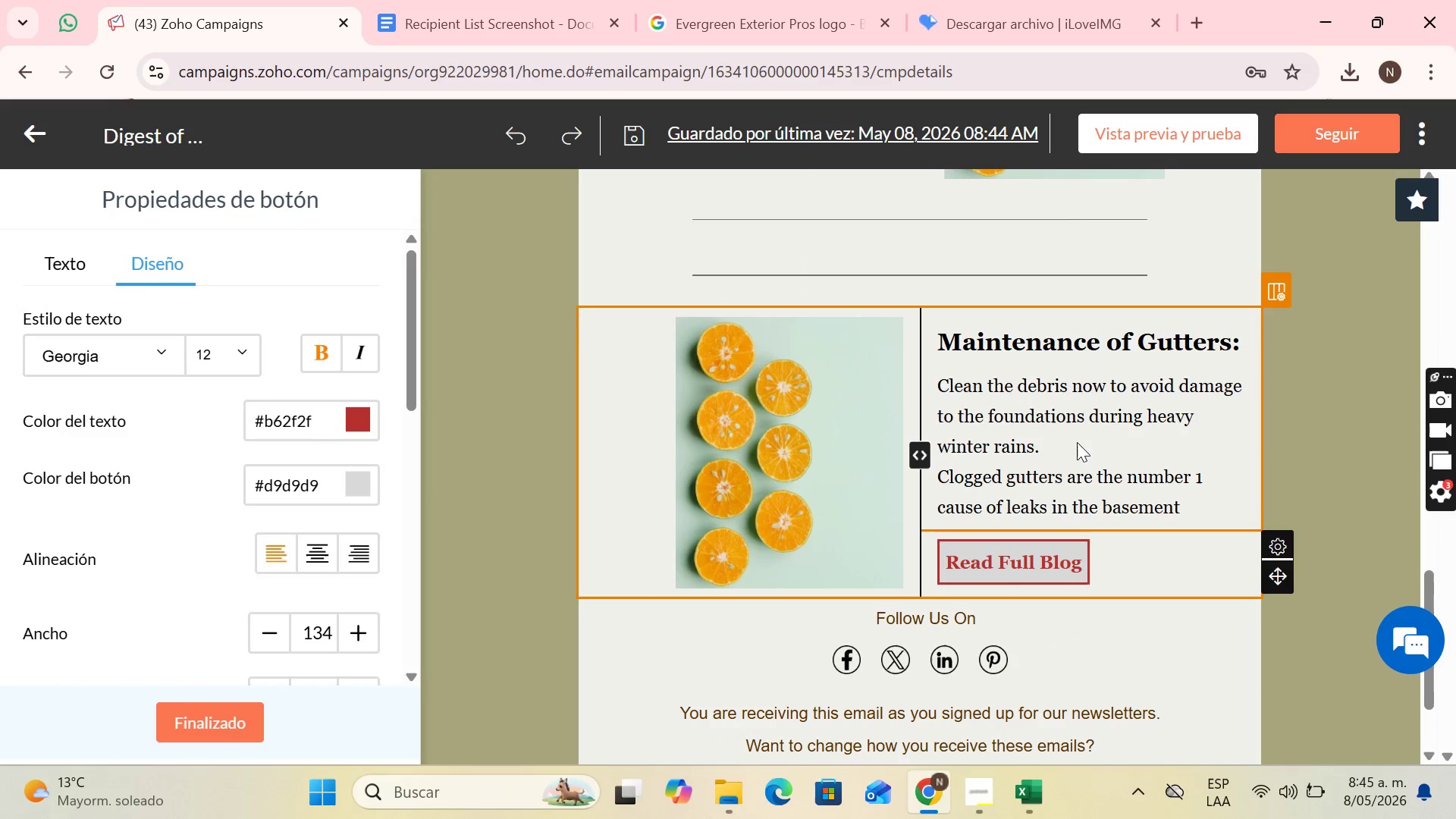 
left_click([1090, 428])
 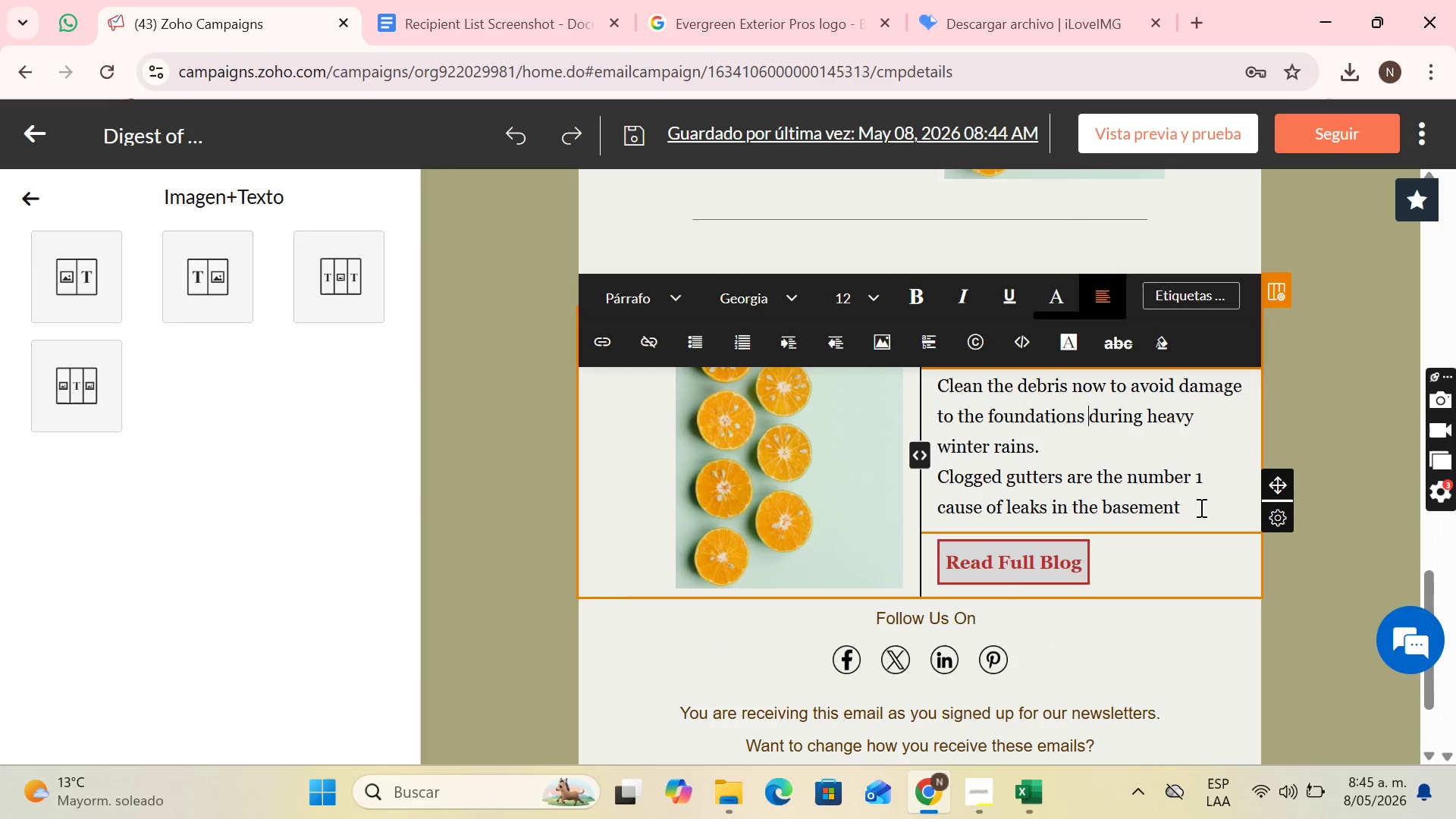 
left_click_drag(start_coordinate=[1200, 508], to_coordinate=[925, 380])
 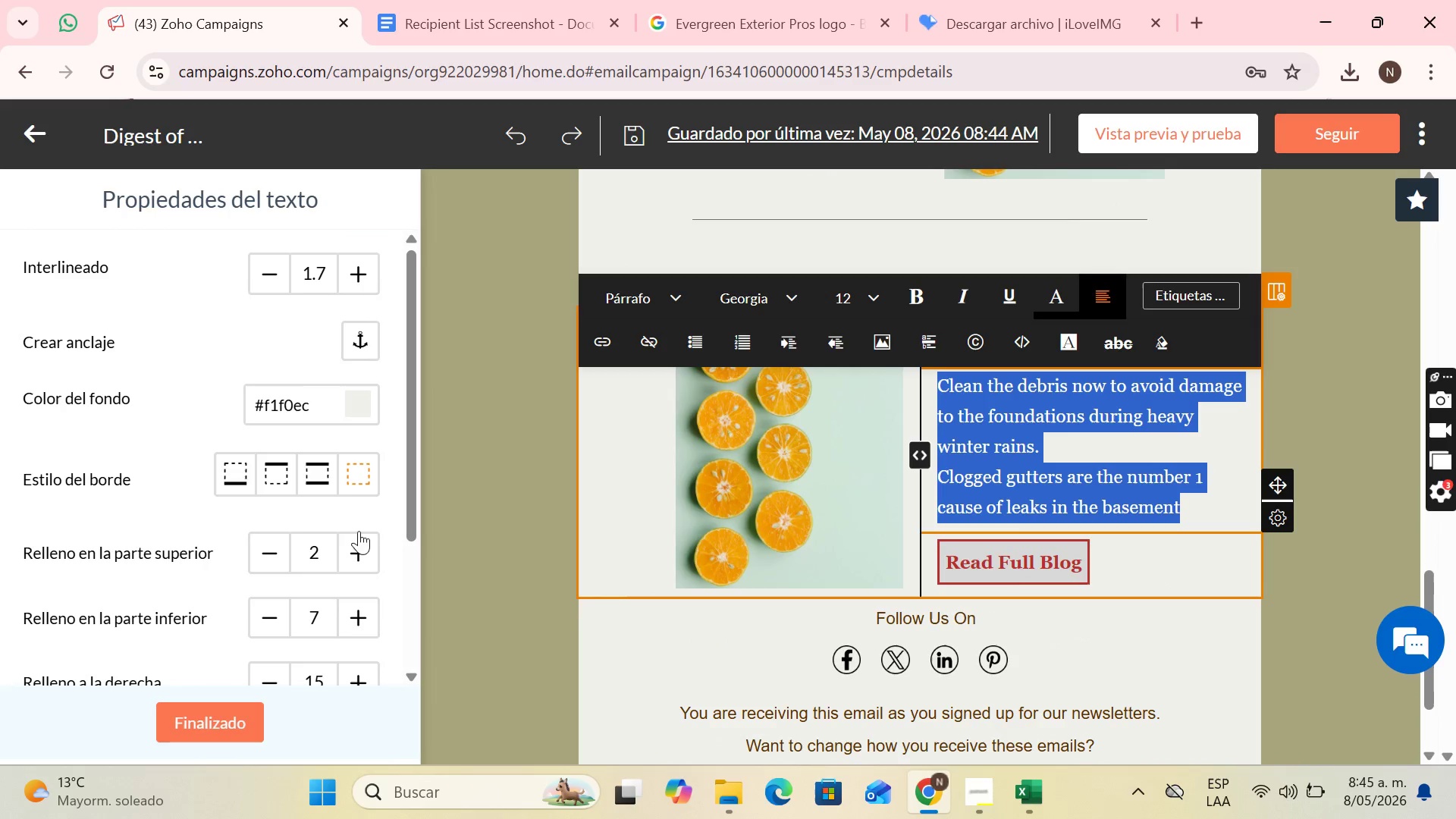 
scroll: coordinate [316, 513], scroll_direction: down, amount: 3.0
 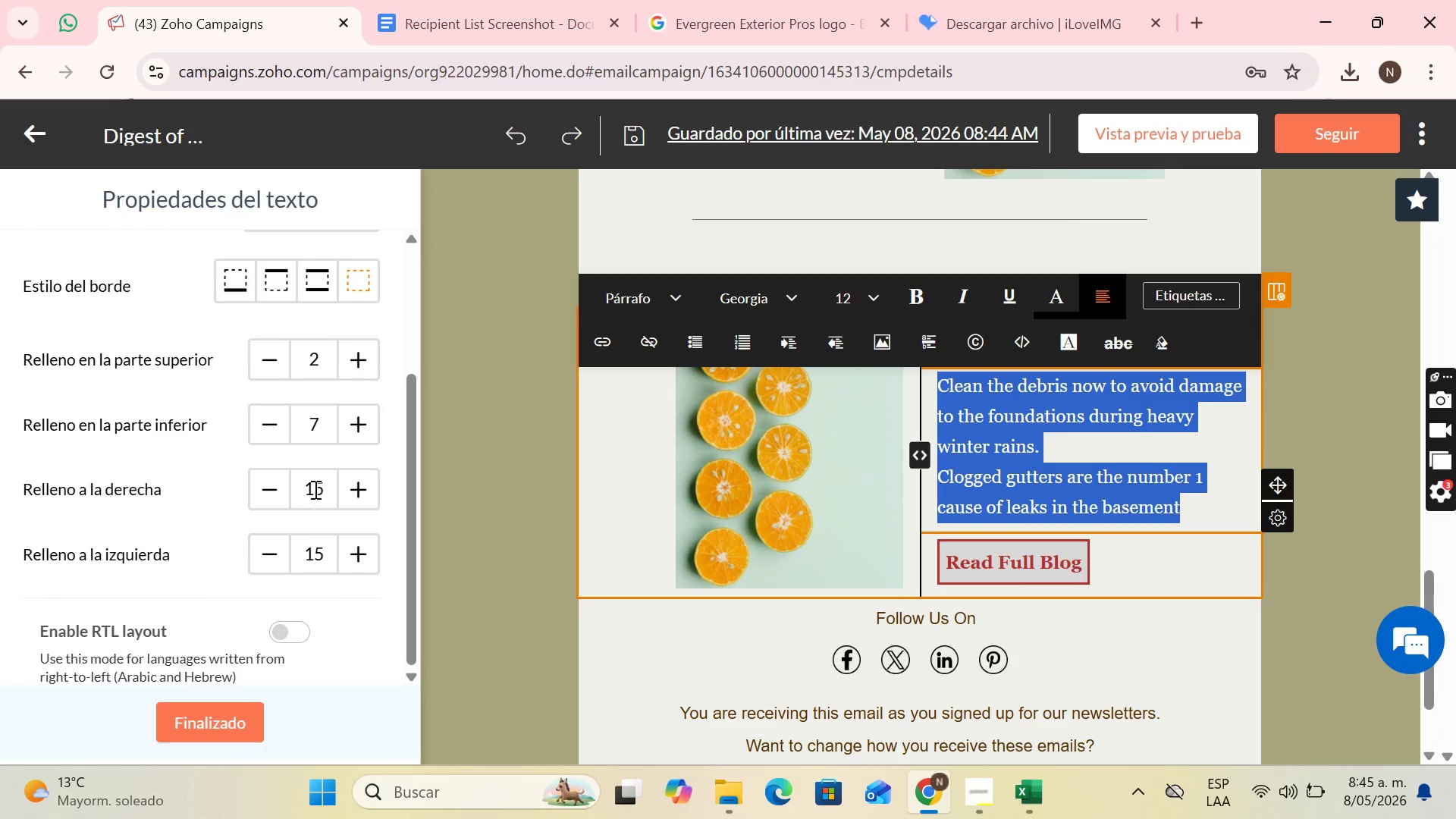 
scroll: coordinate [309, 400], scroll_direction: up, amount: 7.0
 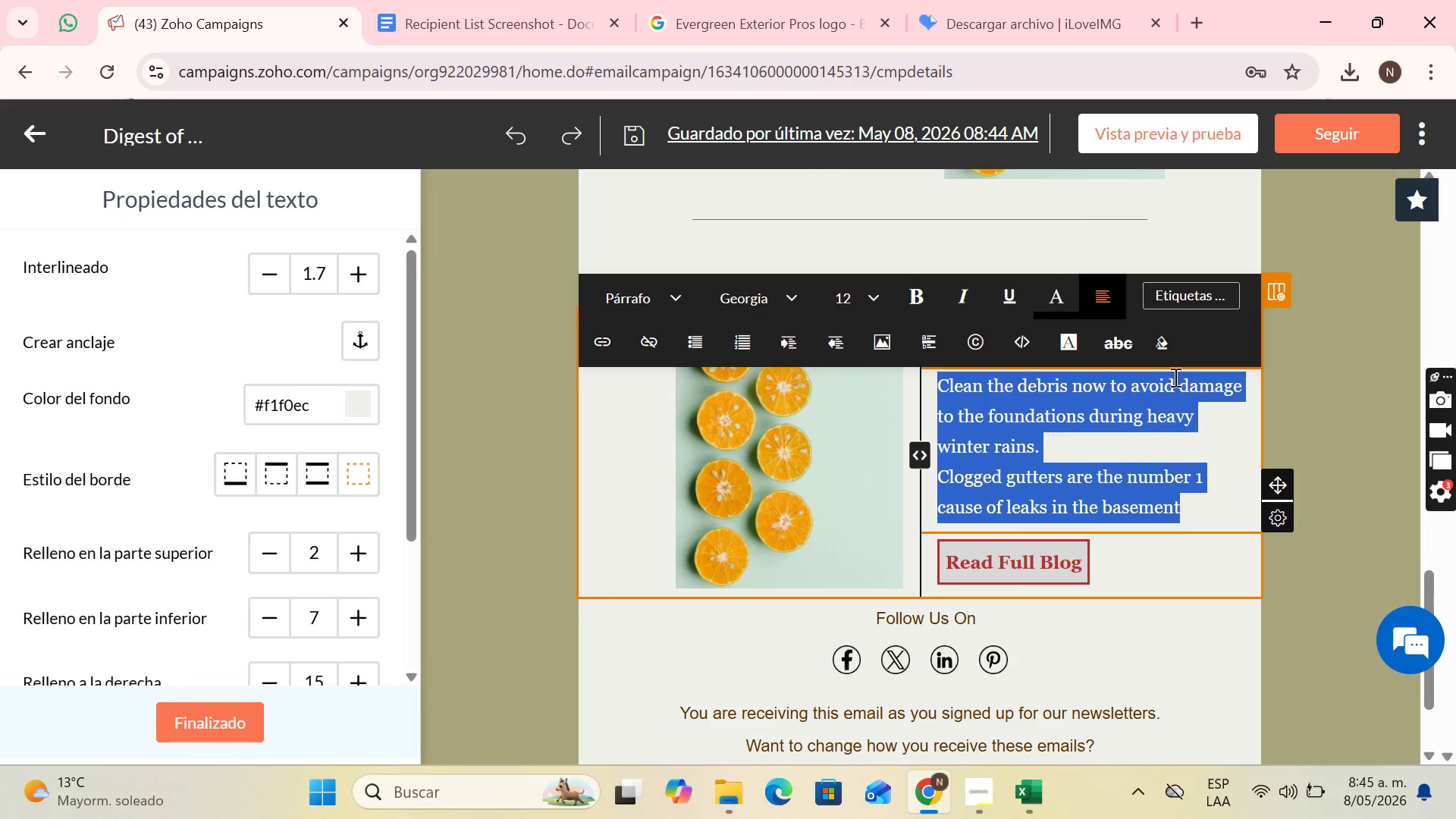 
left_click([1180, 466])
 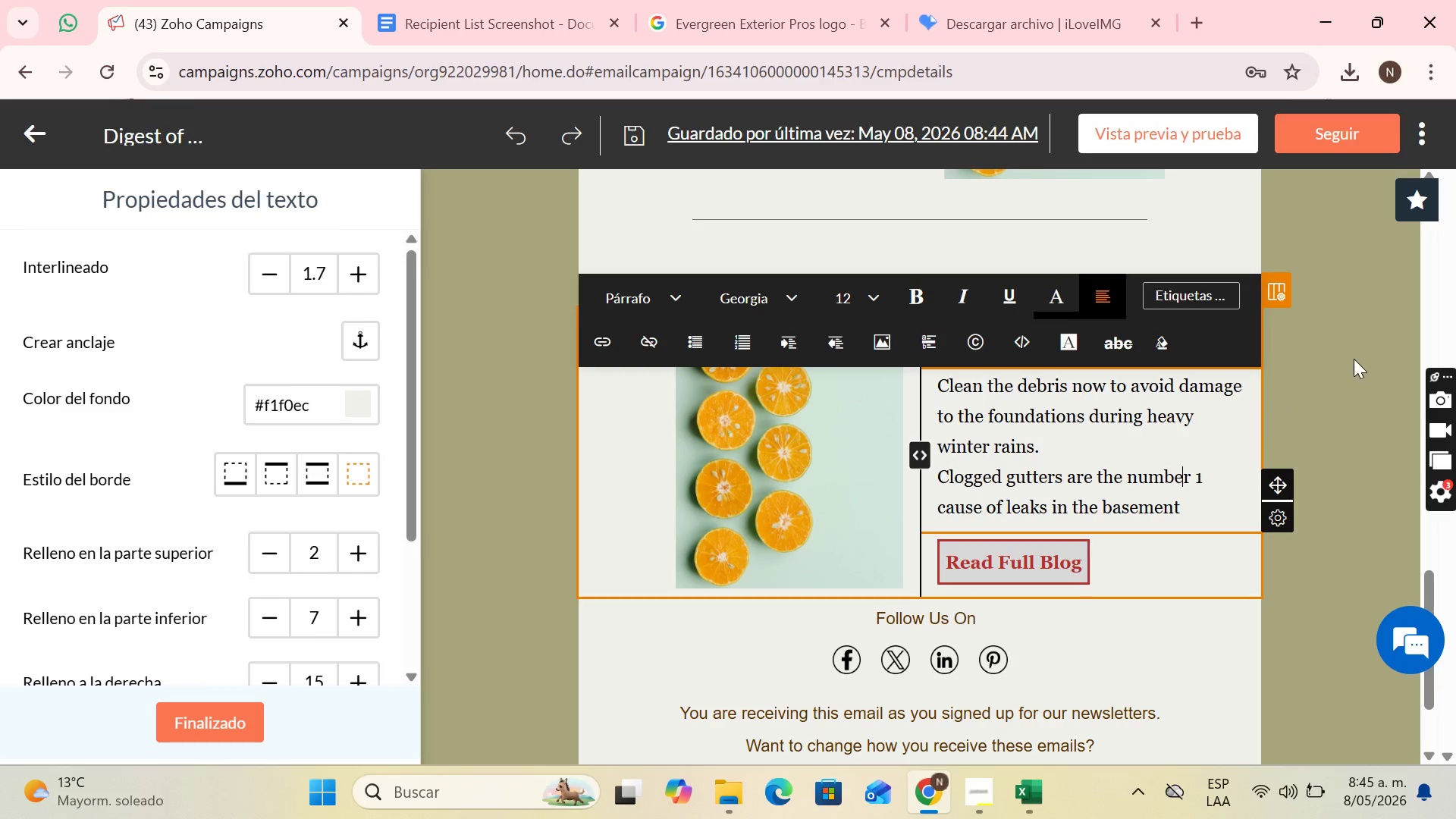 
left_click([1354, 359])
 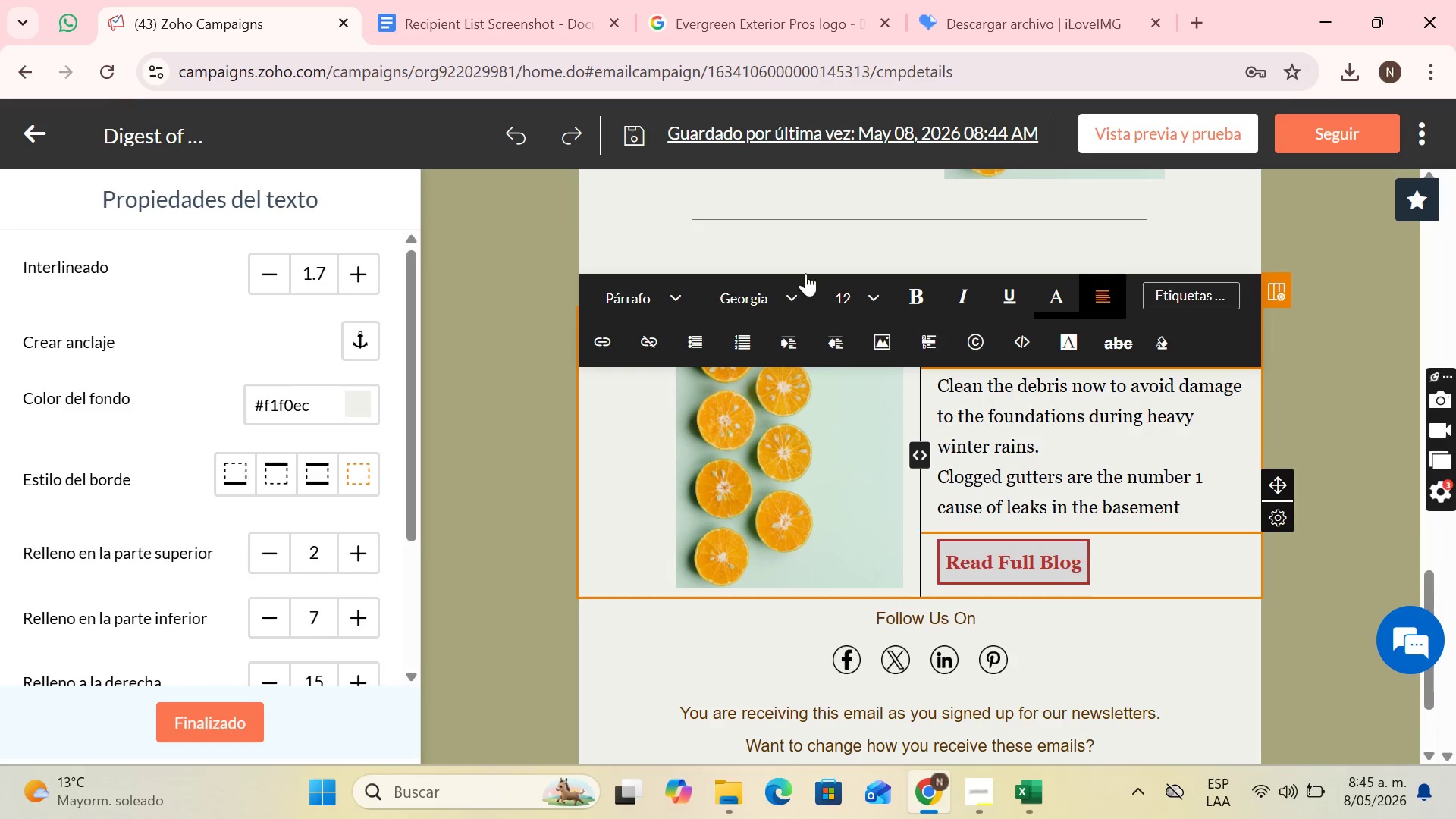 
left_click([840, 202])
 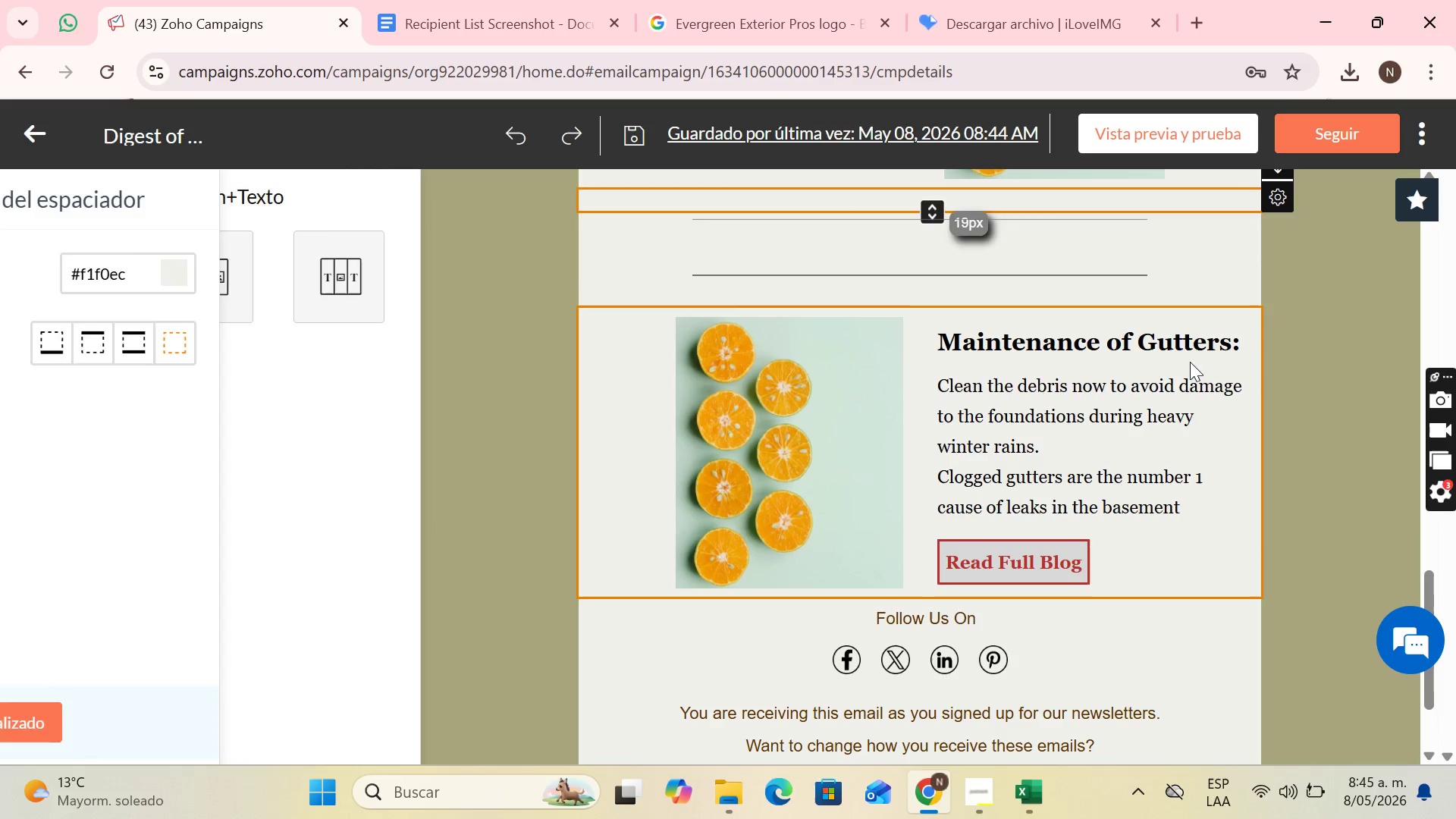 
left_click([1185, 351])
 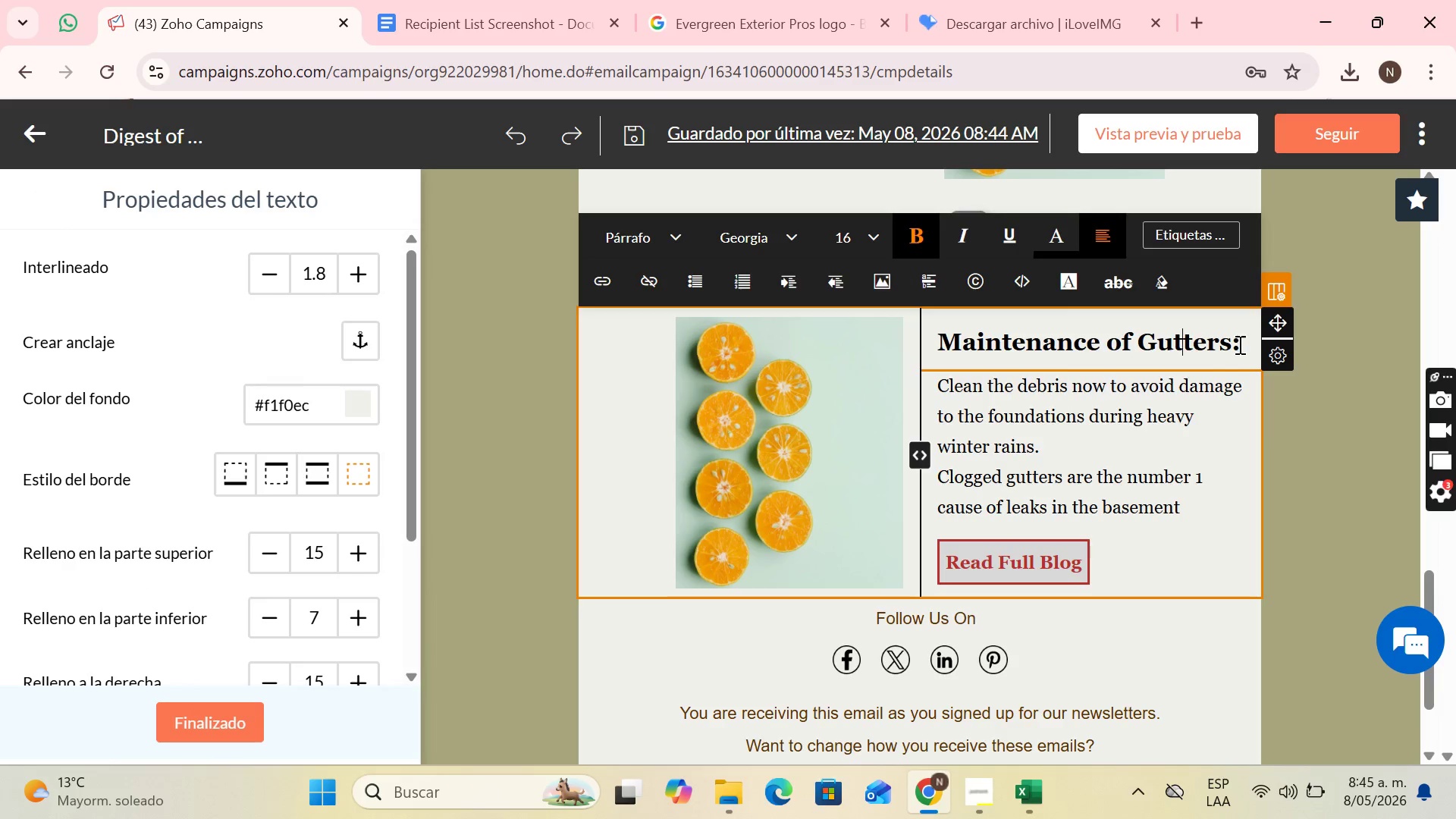 
scroll: coordinate [1043, 376], scroll_direction: up, amount: 7.0
 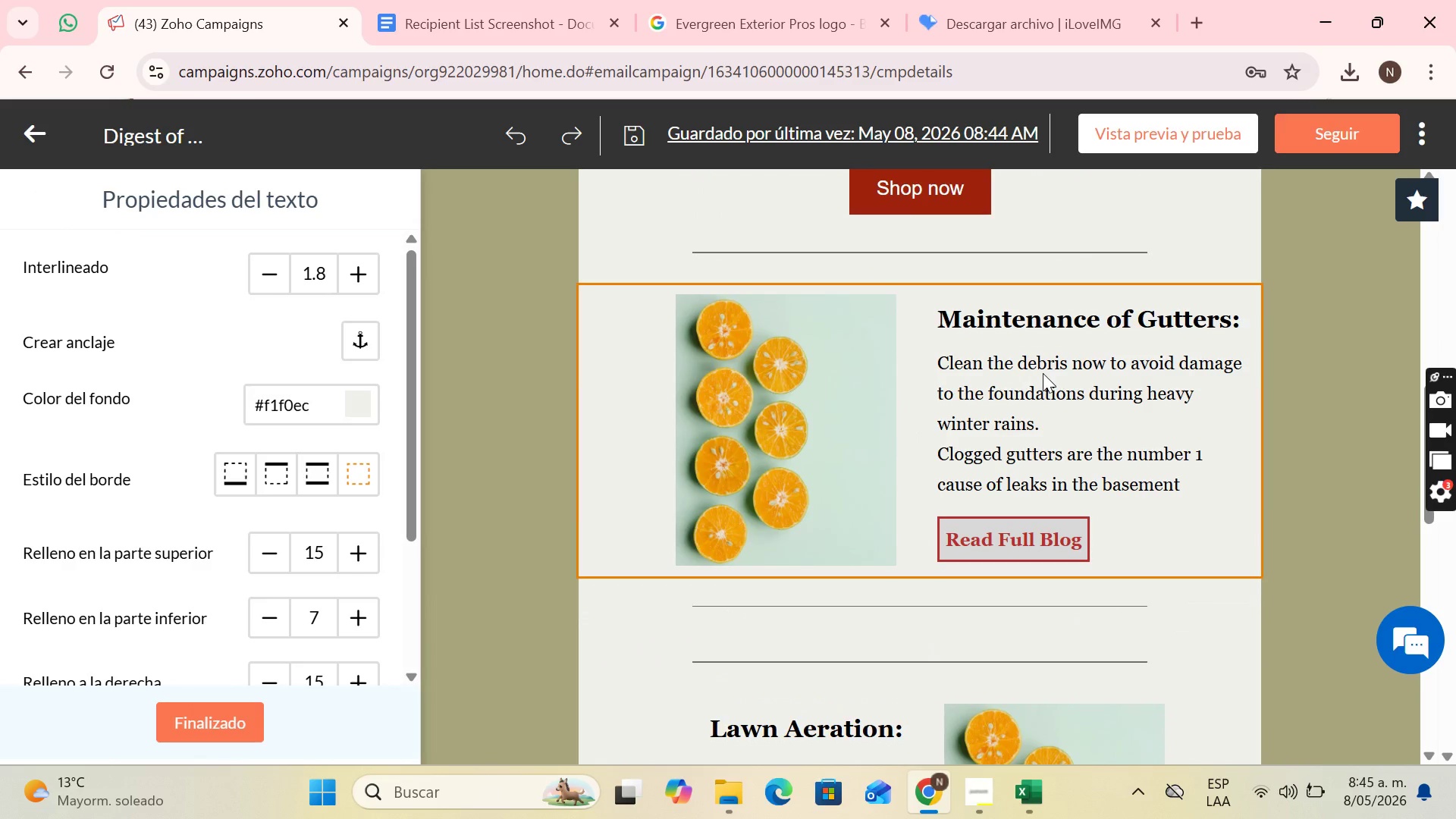 
scroll: coordinate [1045, 374], scroll_direction: down, amount: 6.0
 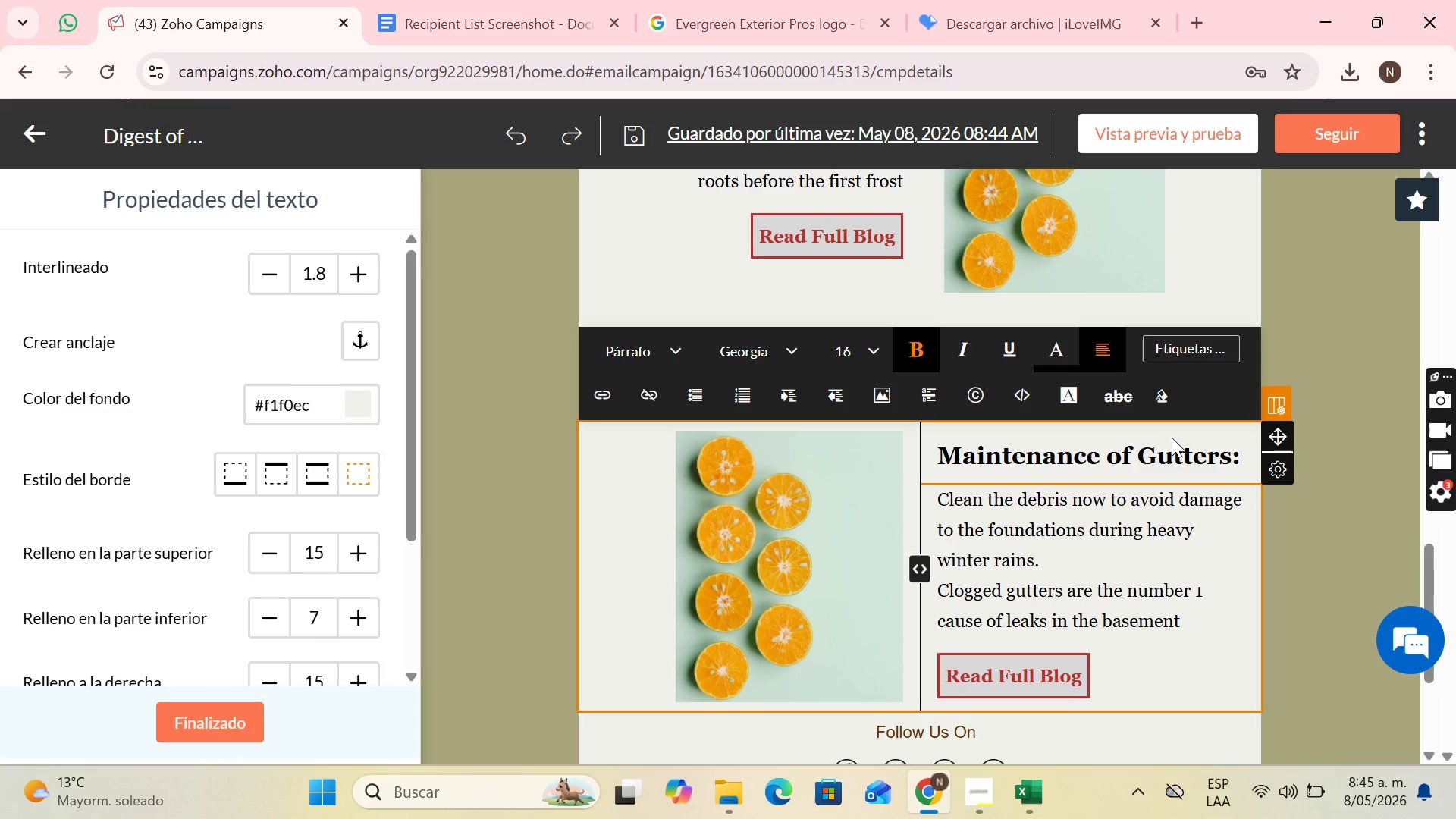 
wait(16.81)
 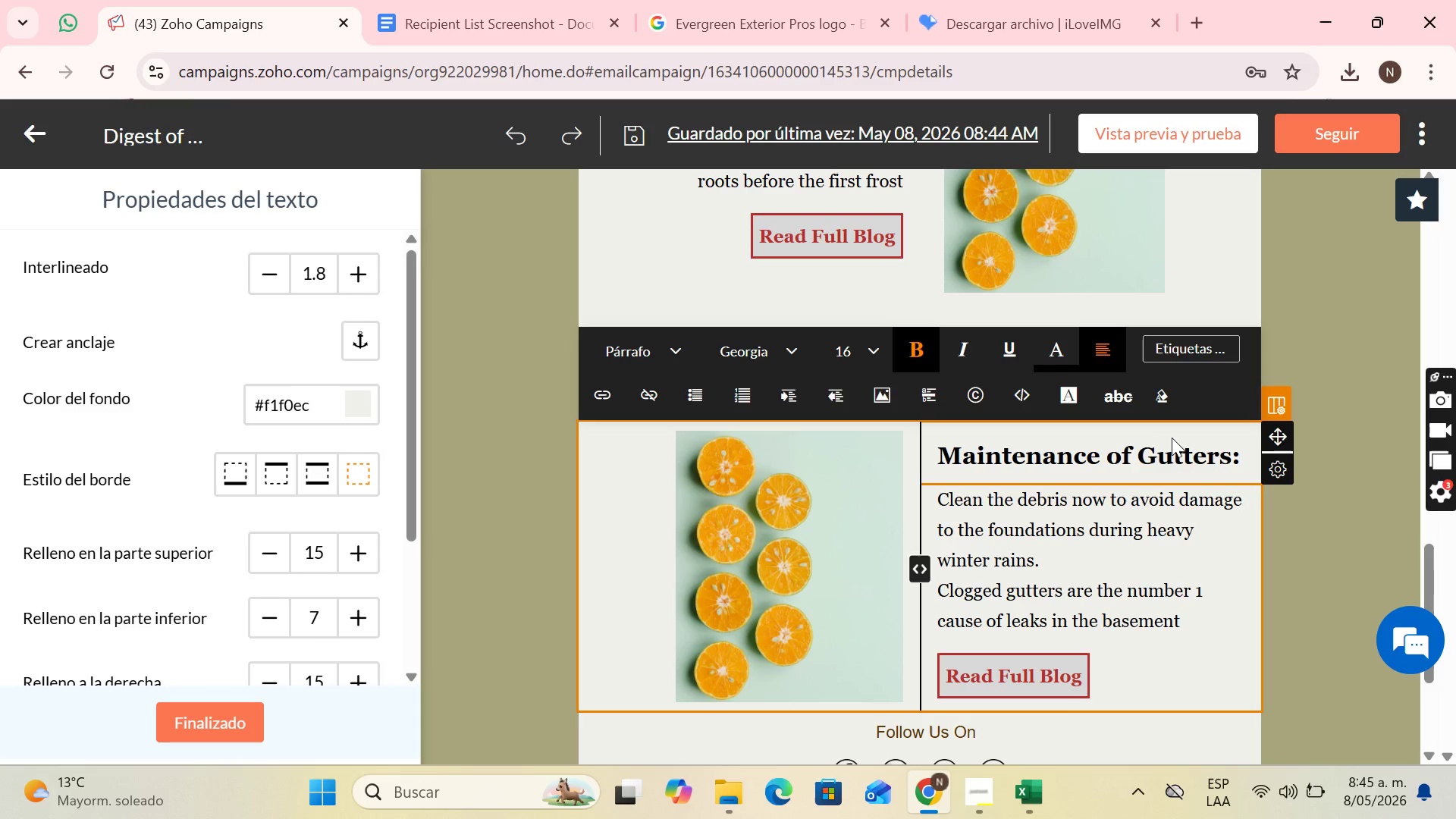 
left_click([992, 777])